 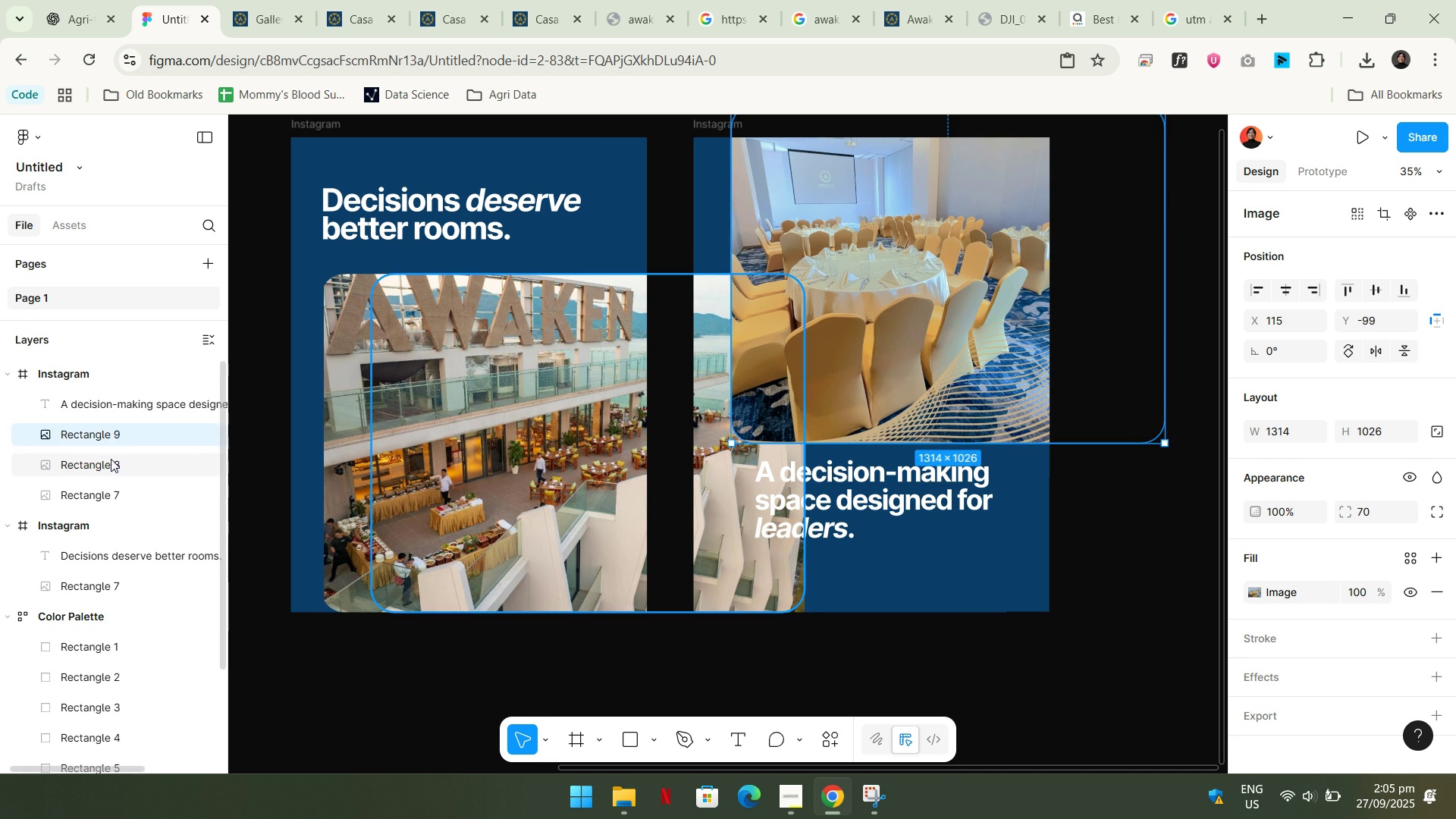 
double_click([95, 489])
 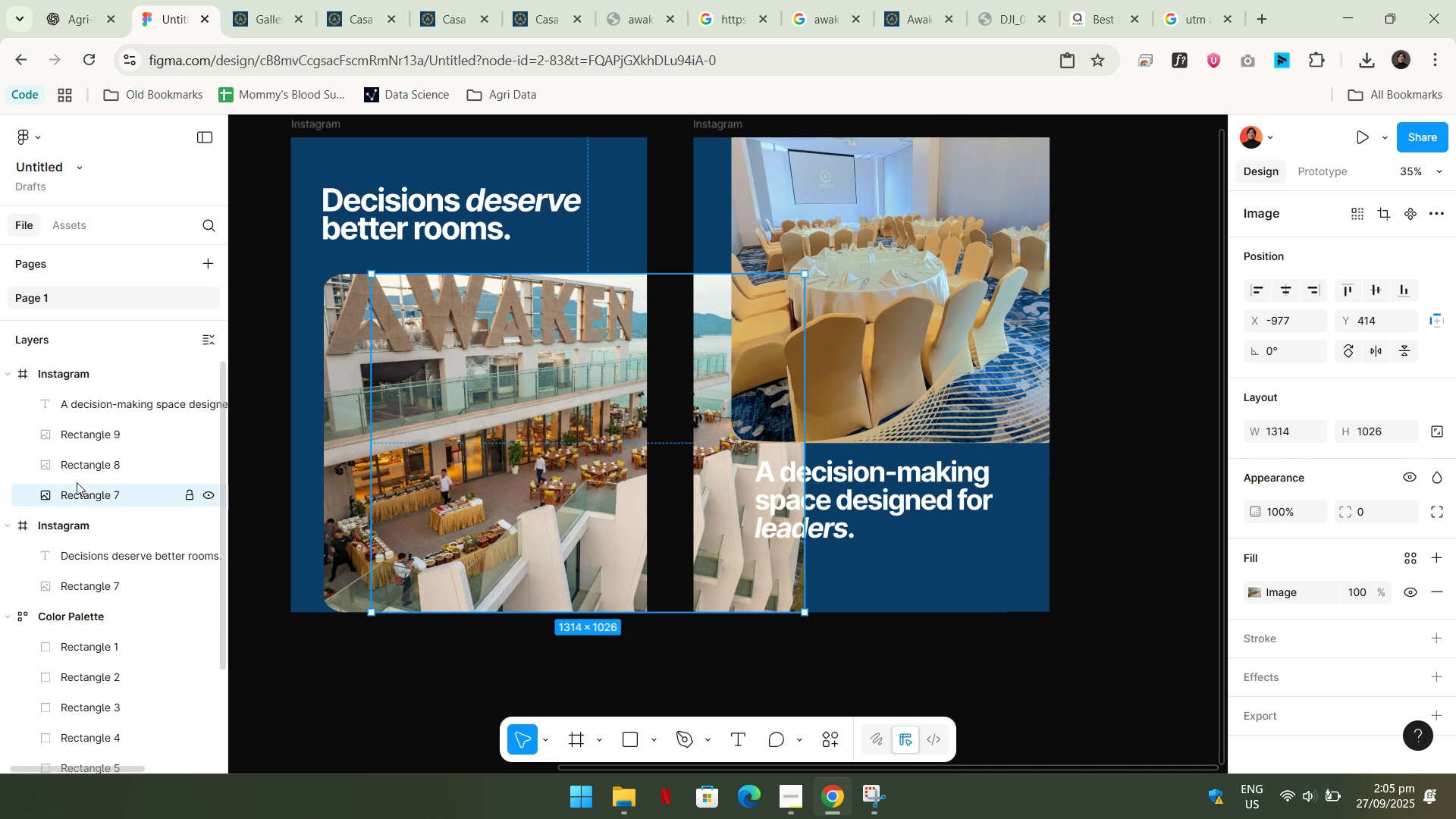 
left_click([81, 473])
 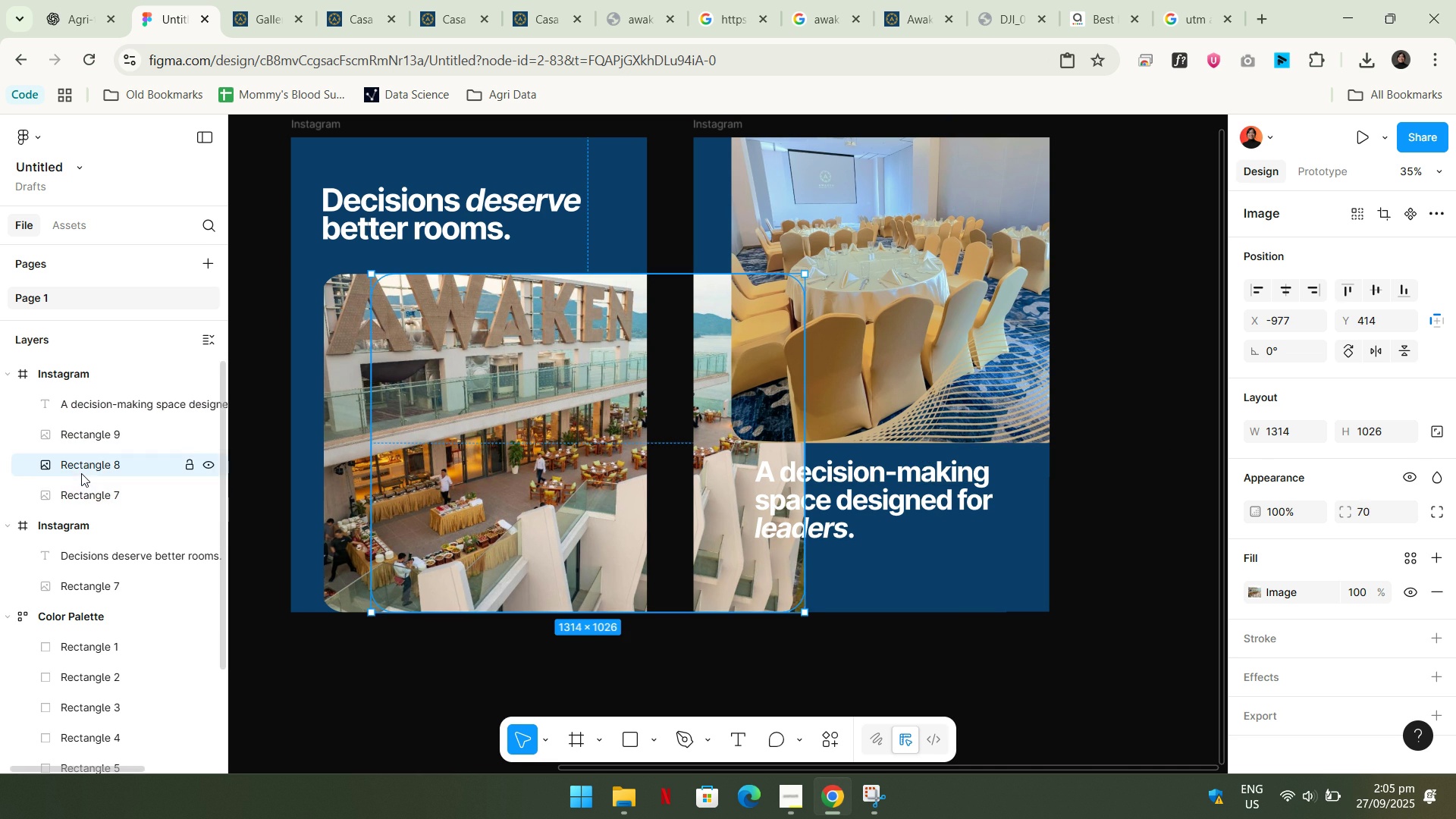 
key(Backspace)
 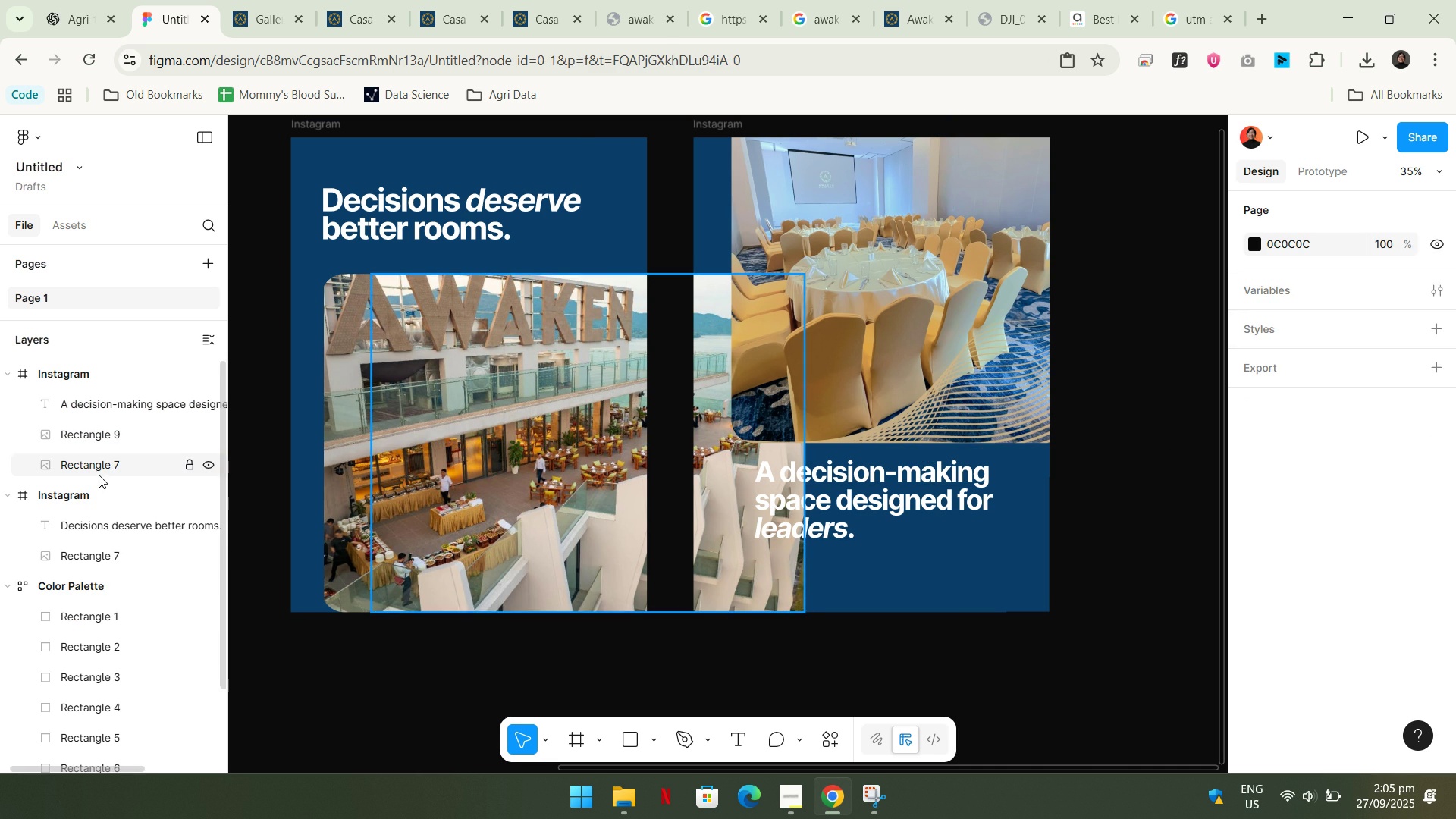 
left_click([99, 475])
 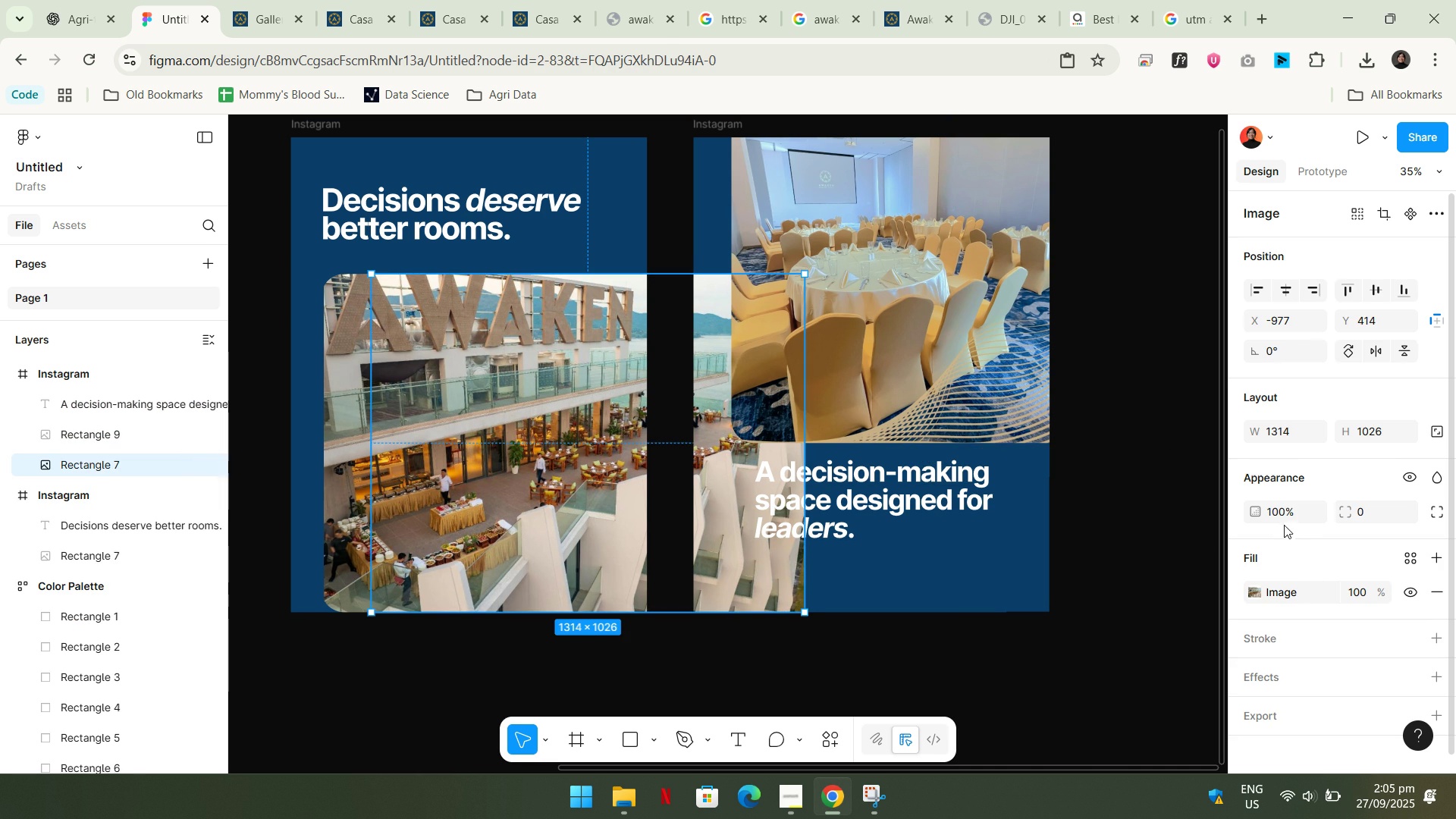 
left_click([1285, 509])
 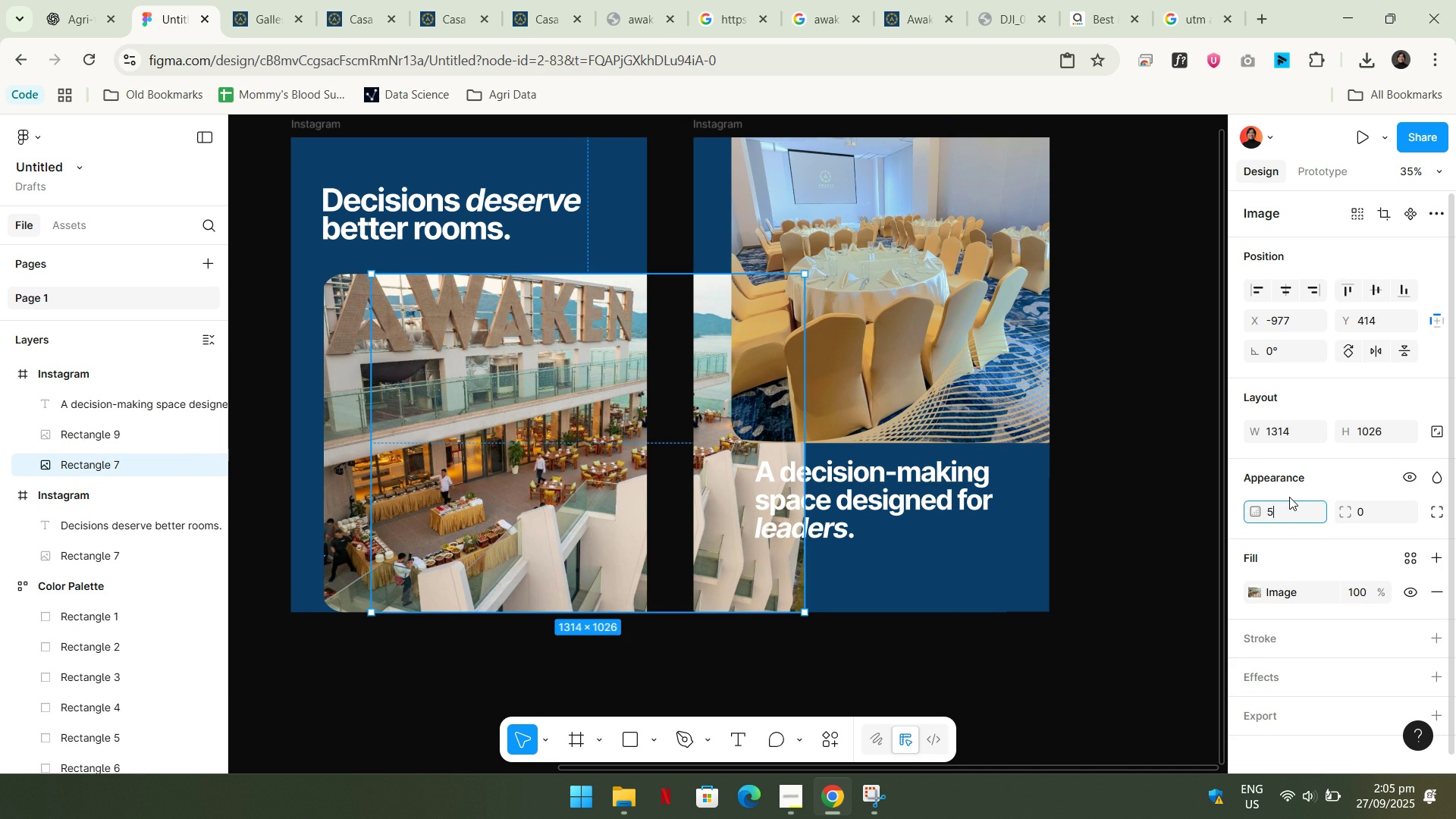 
key(Numpad5)
 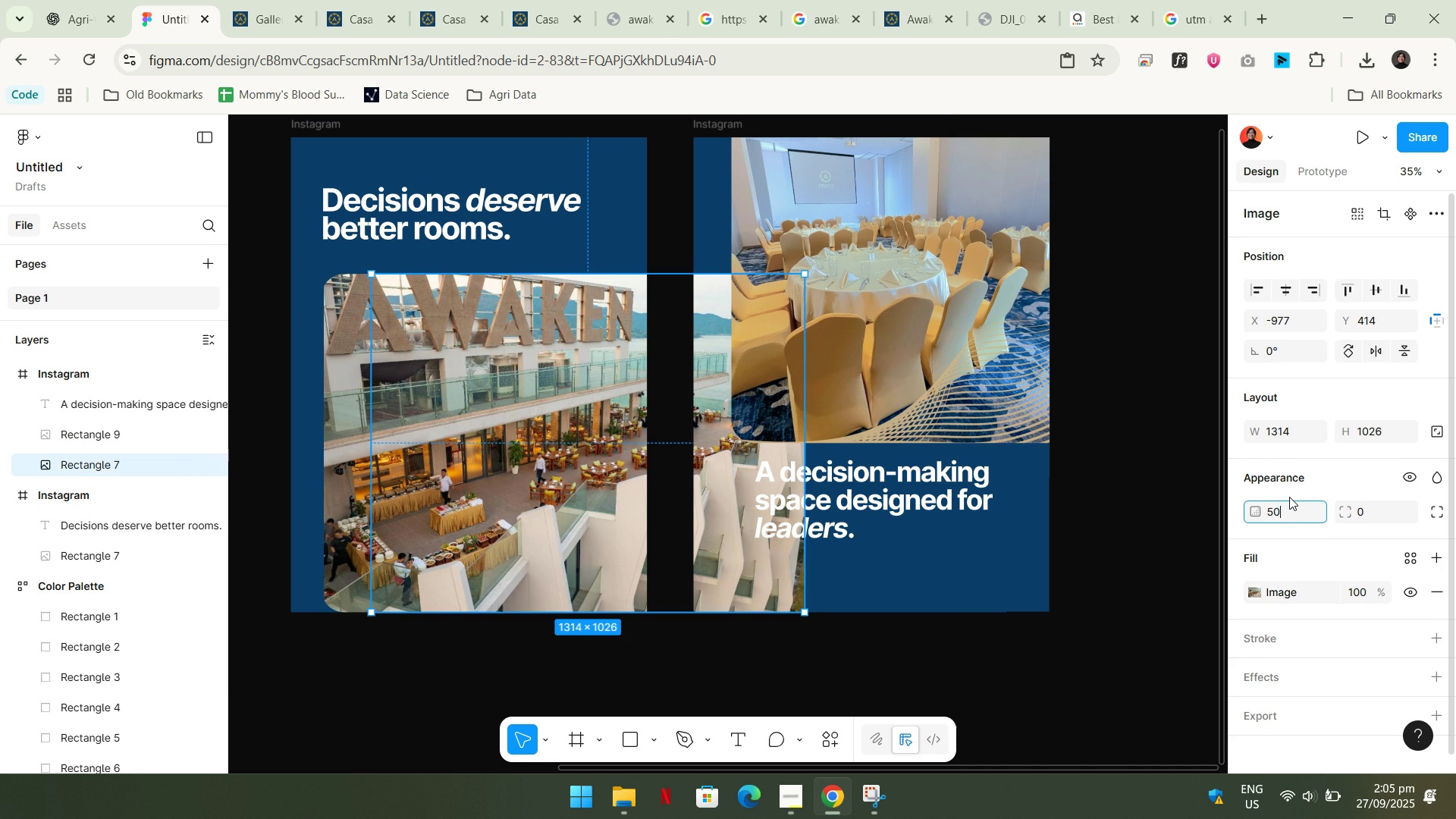 
key(Numpad0)
 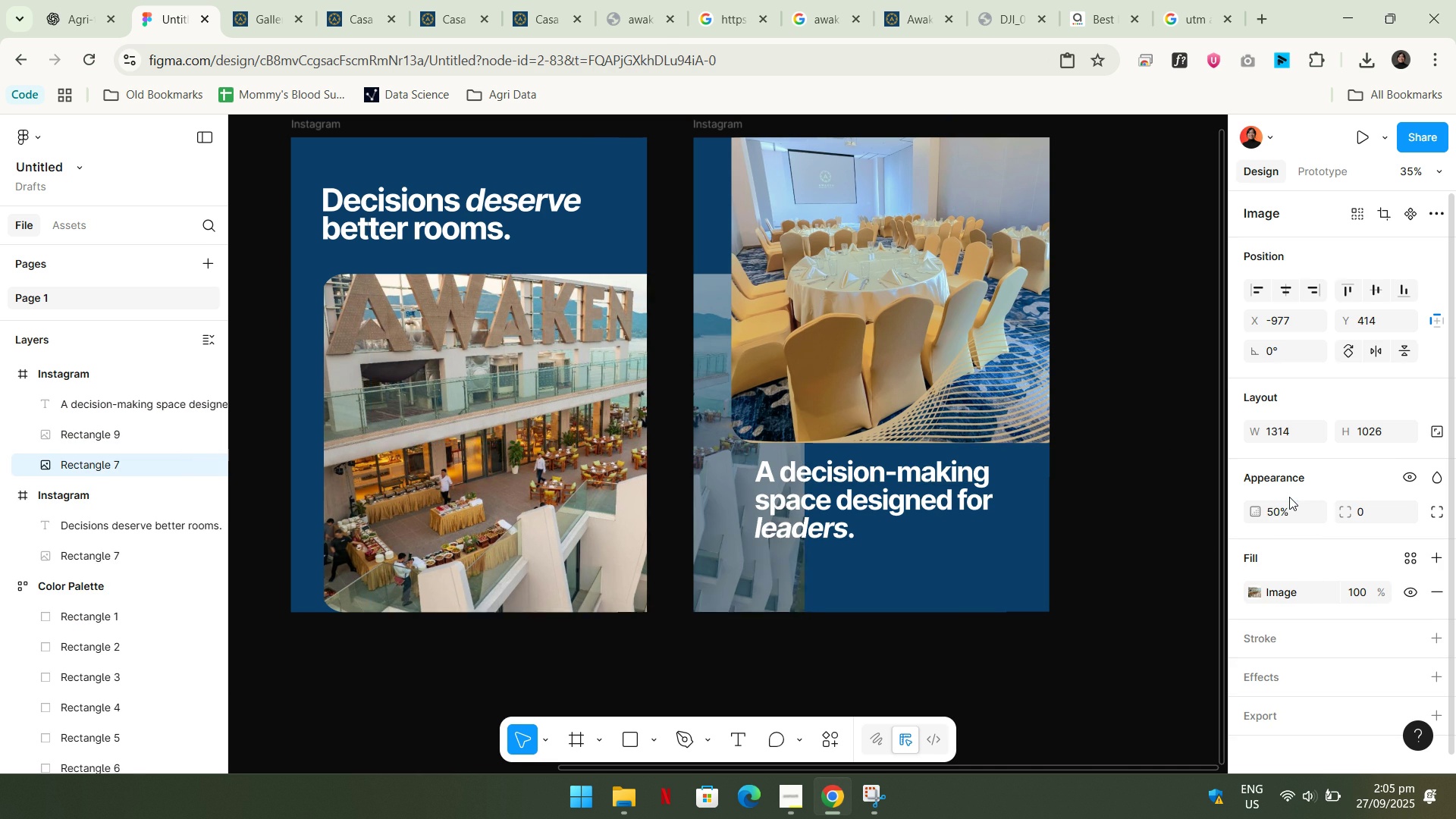 
key(NumpadEnter)
 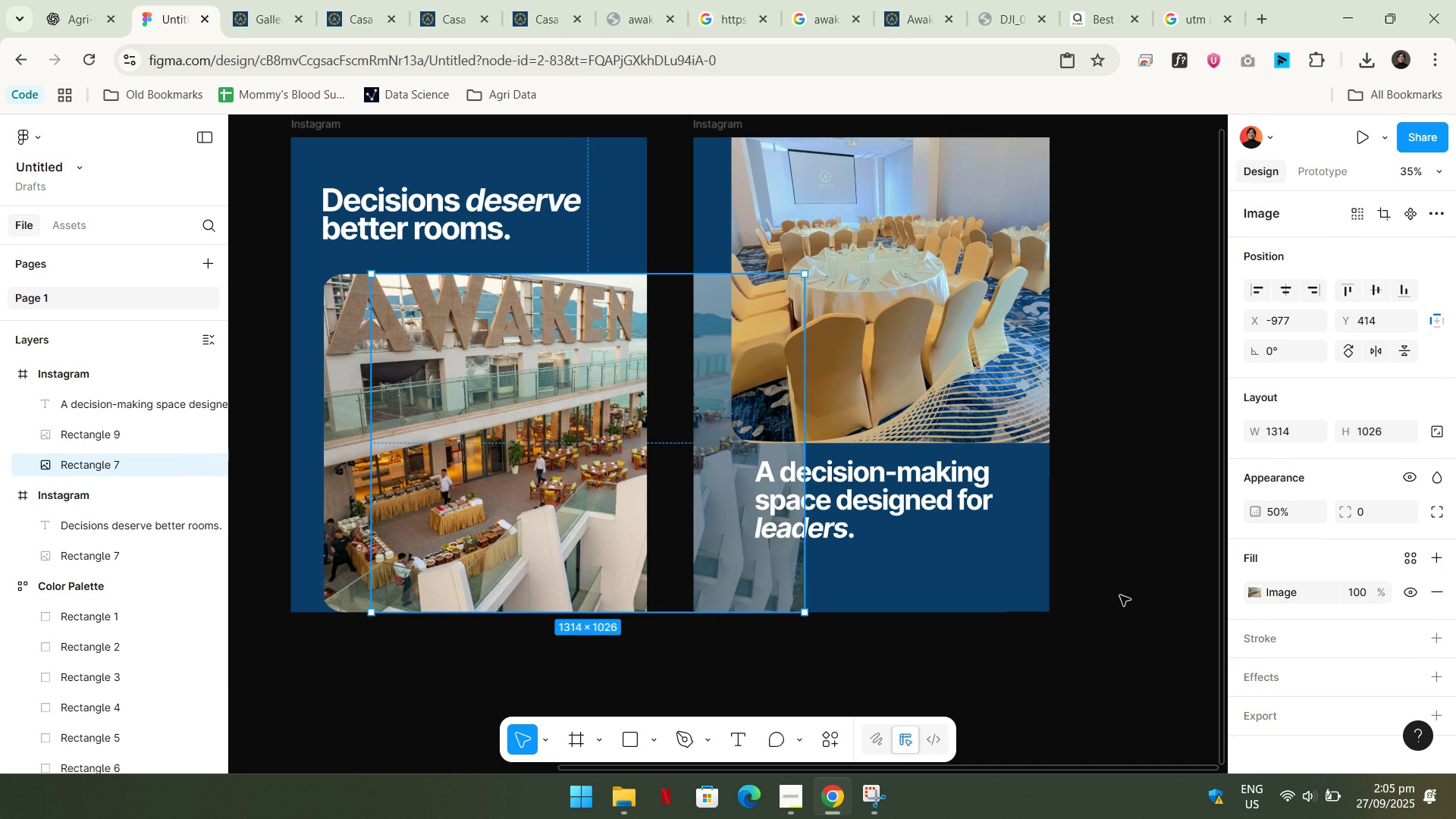 
double_click([1120, 595])